 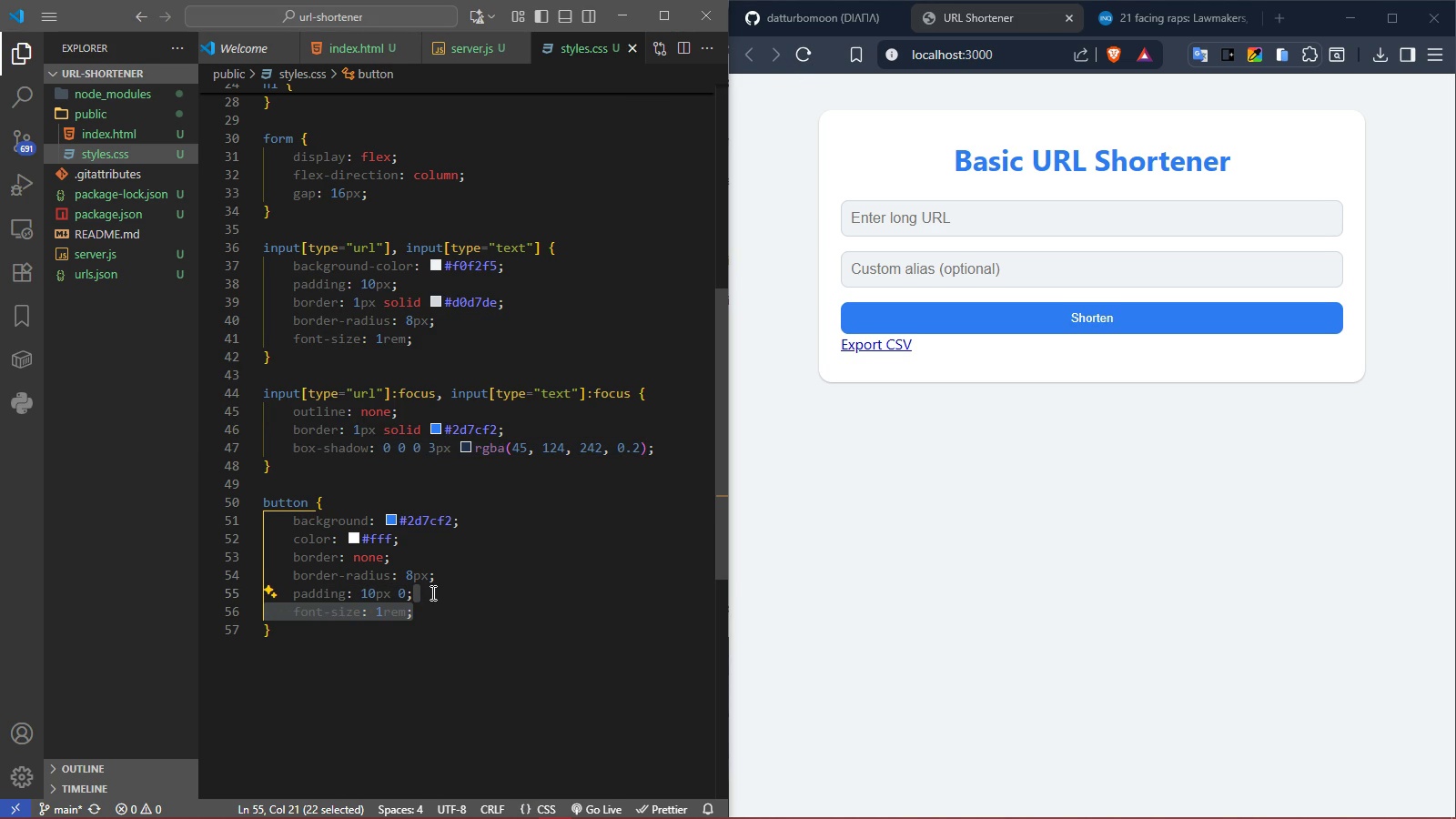 
left_click([444, 628])
 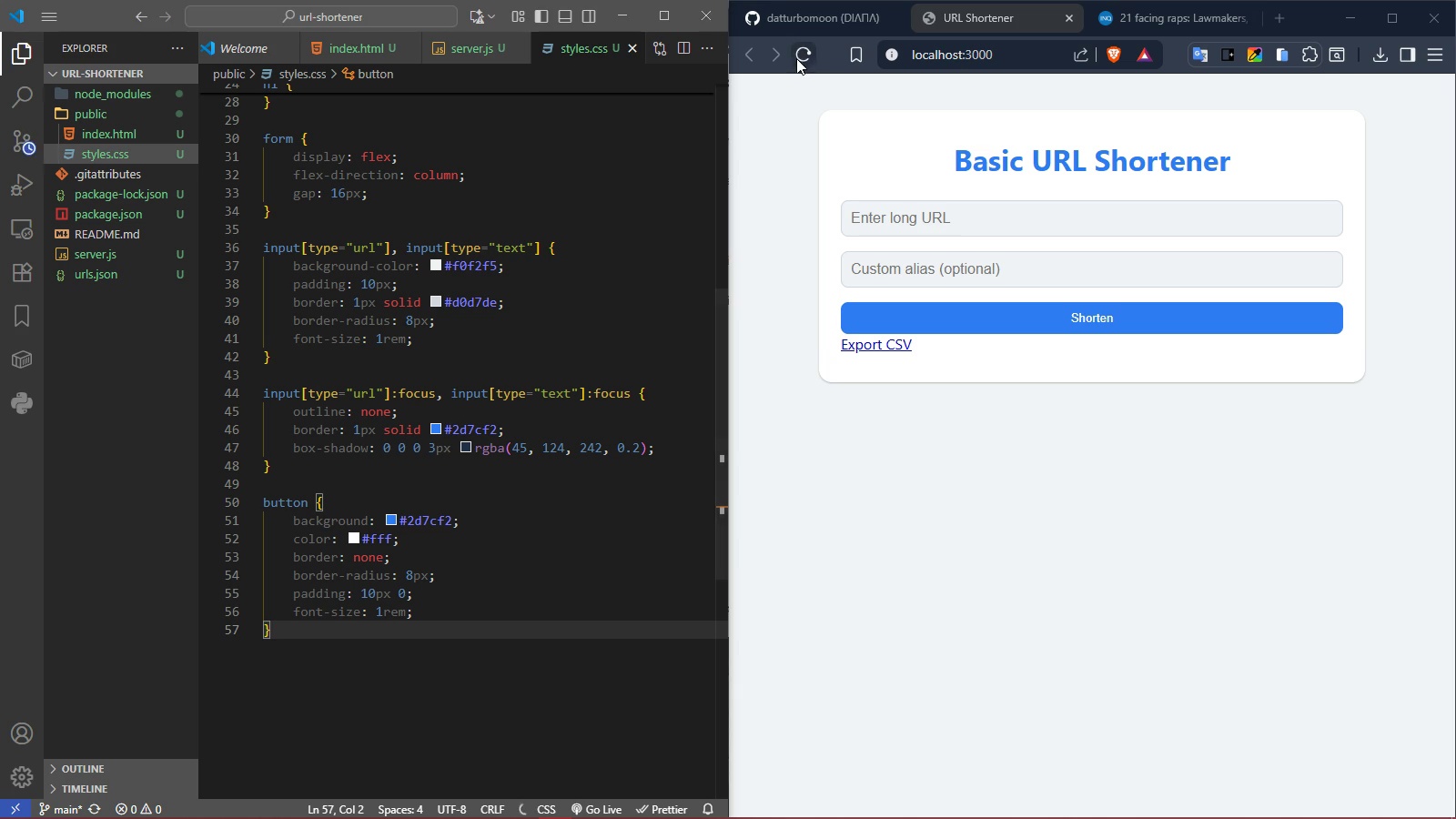 
left_click([801, 53])
 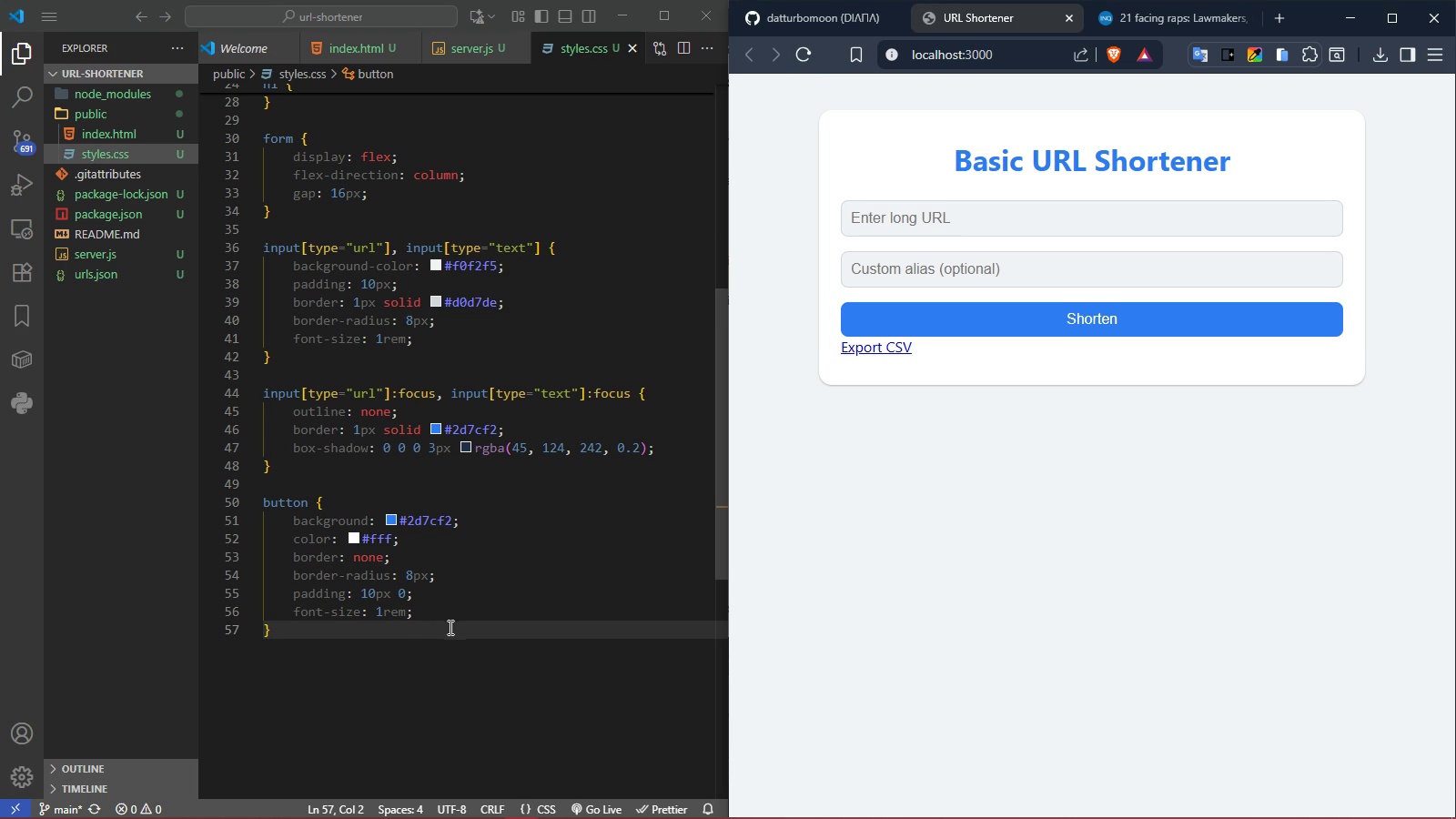 
scroll: coordinate [449, 627], scroll_direction: up, amount: 19.0
 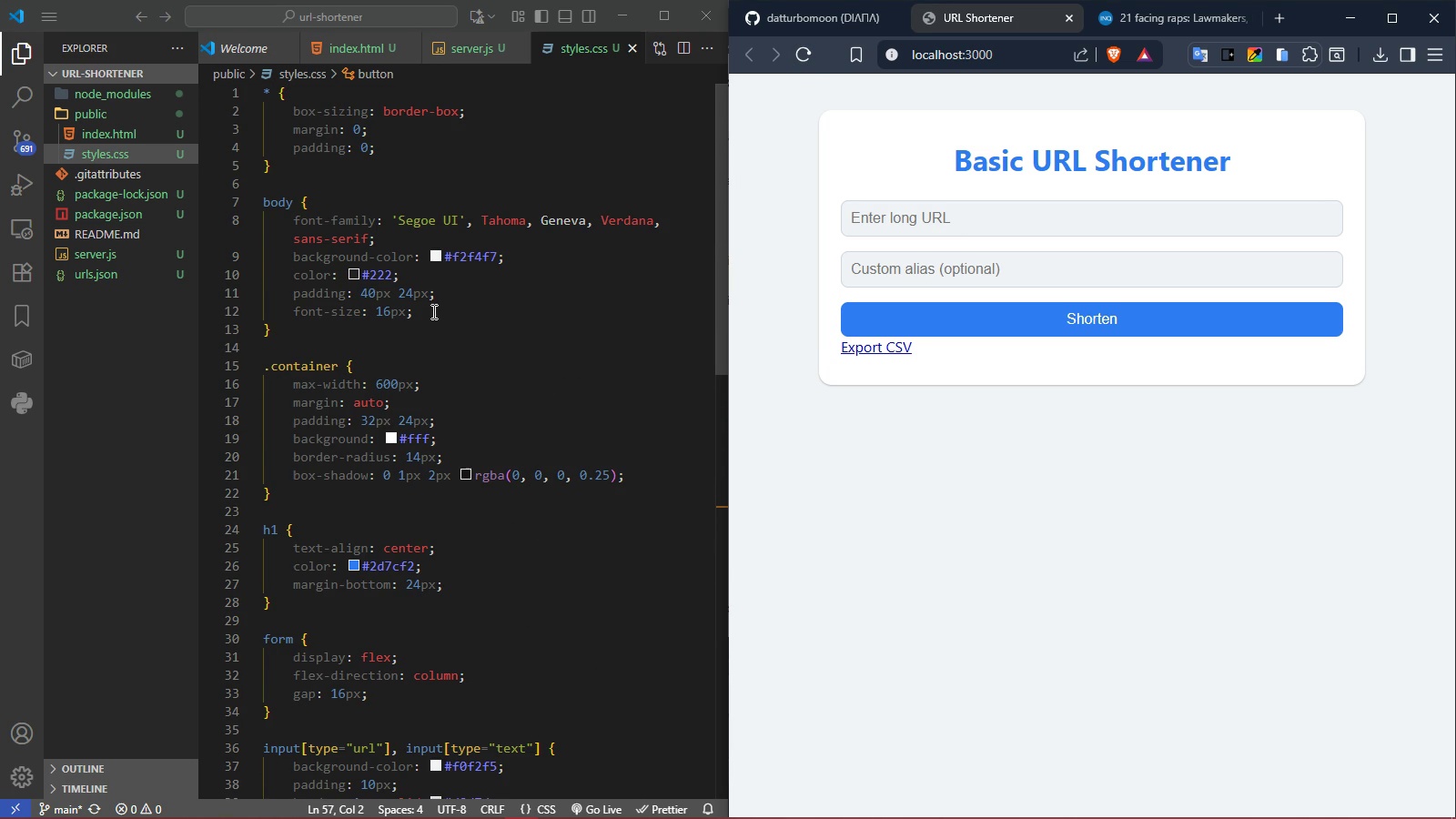 
scroll: coordinate [480, 625], scroll_direction: down, amount: 12.0
 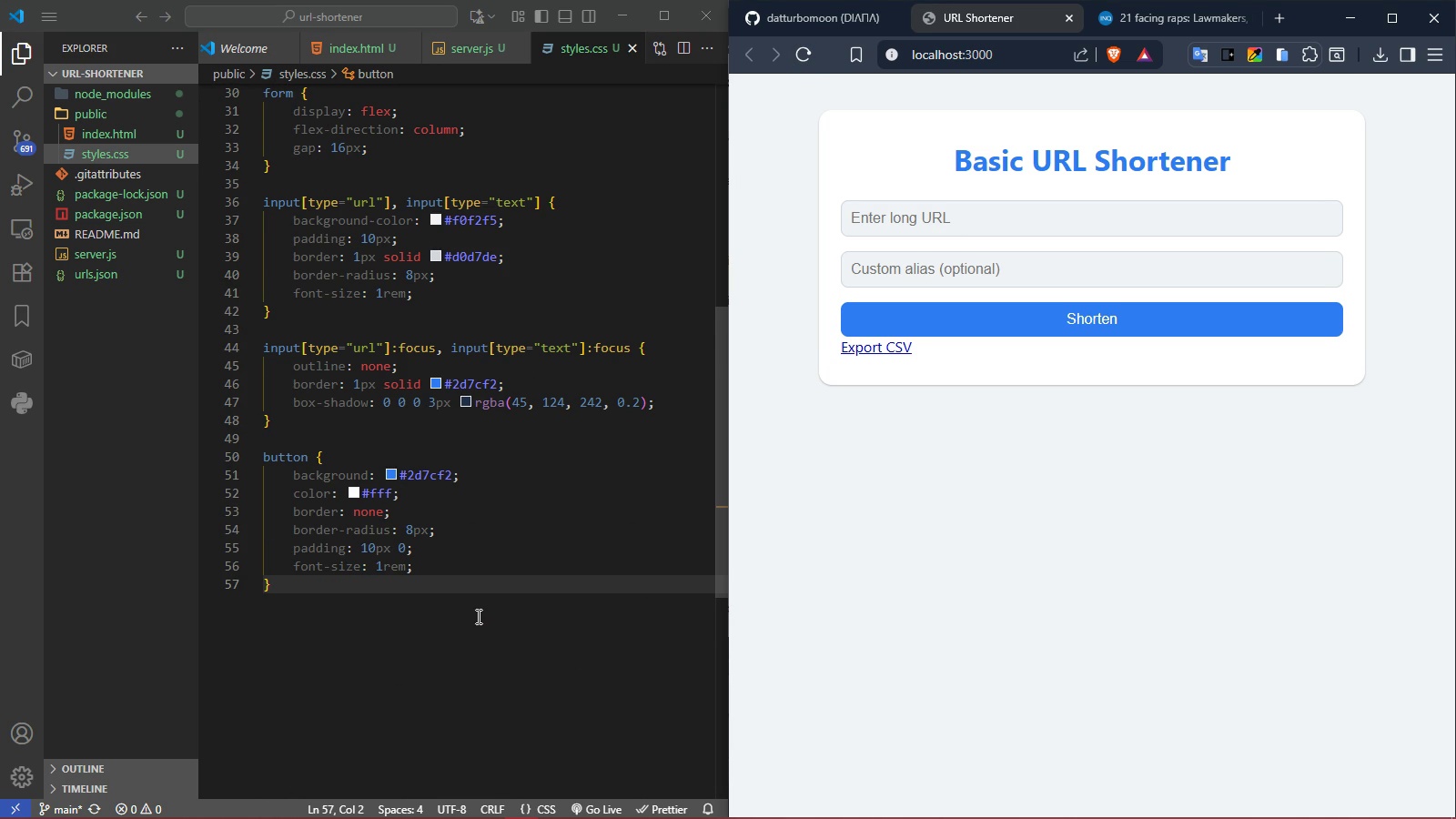 
scroll: coordinate [466, 593], scroll_direction: up, amount: 11.0